 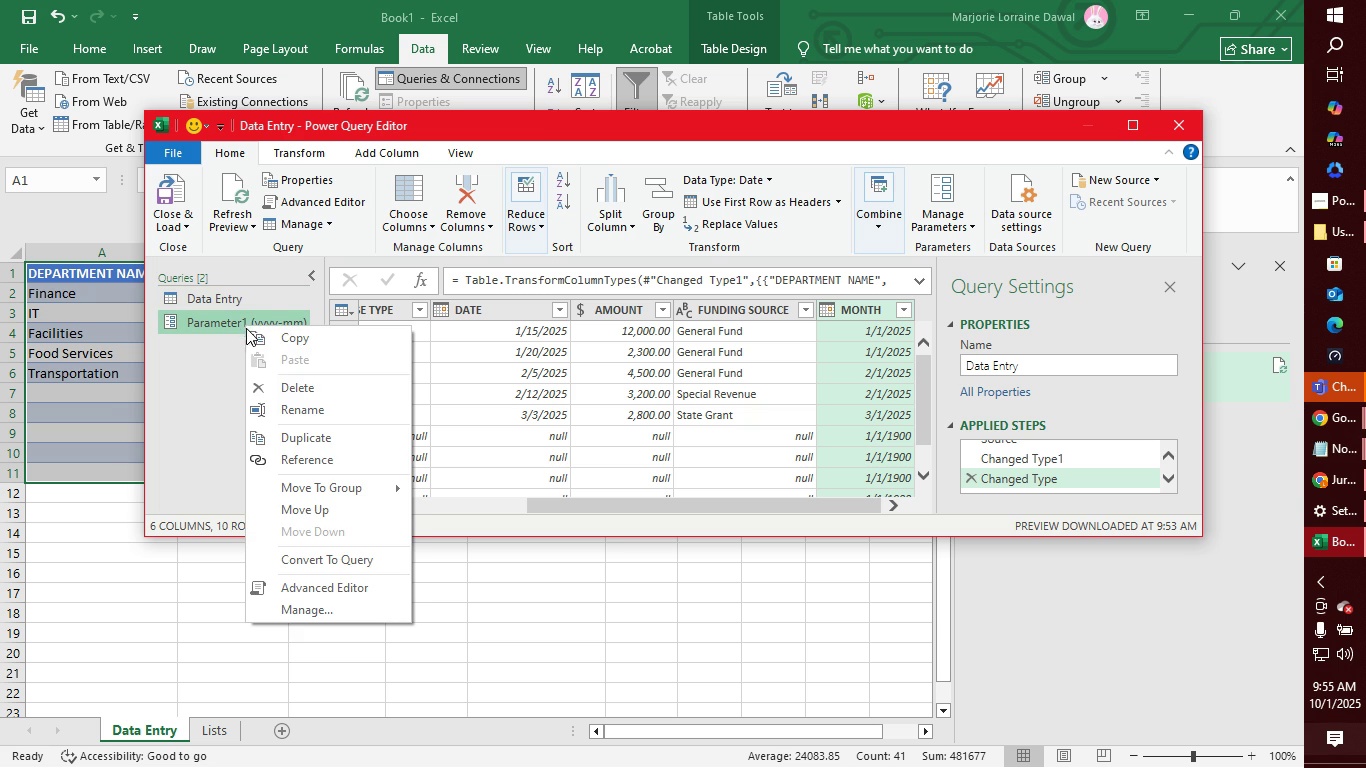 
left_click([312, 387])
 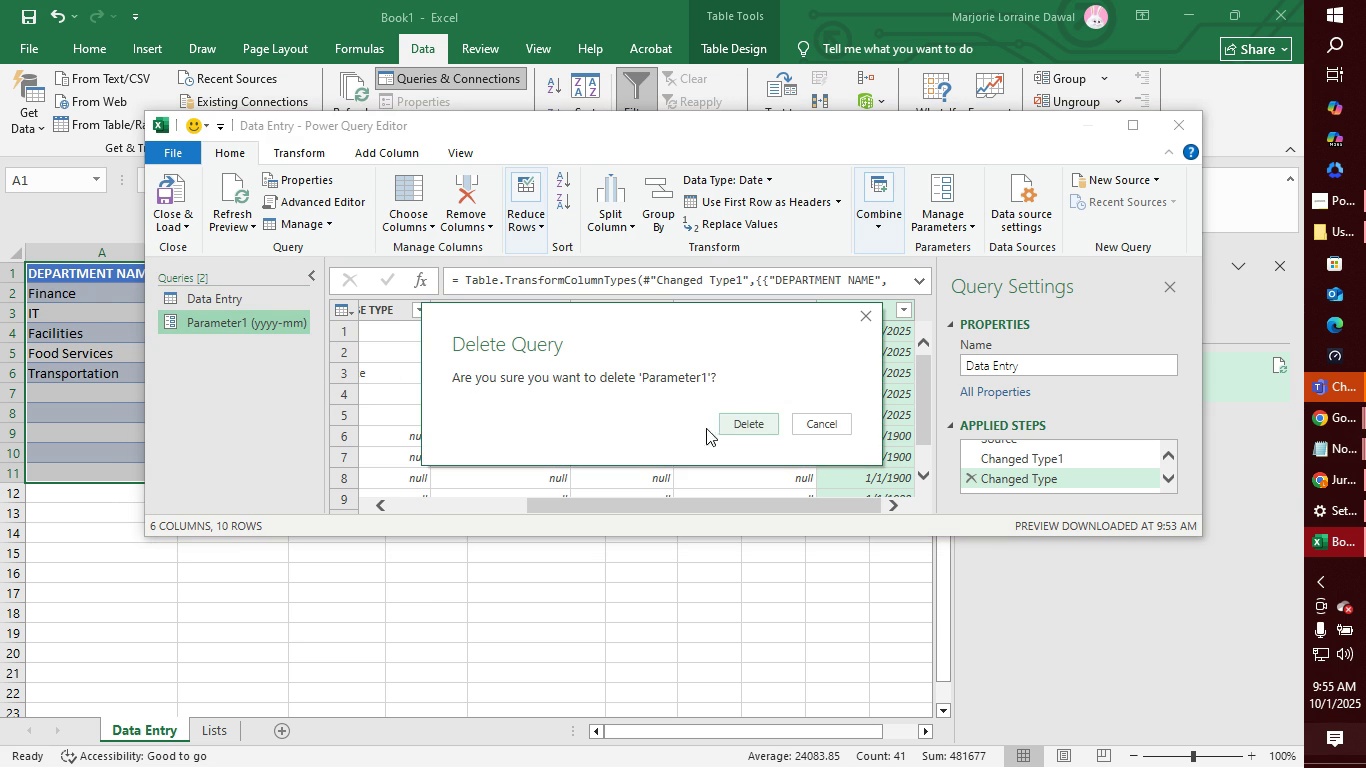 
left_click([744, 424])
 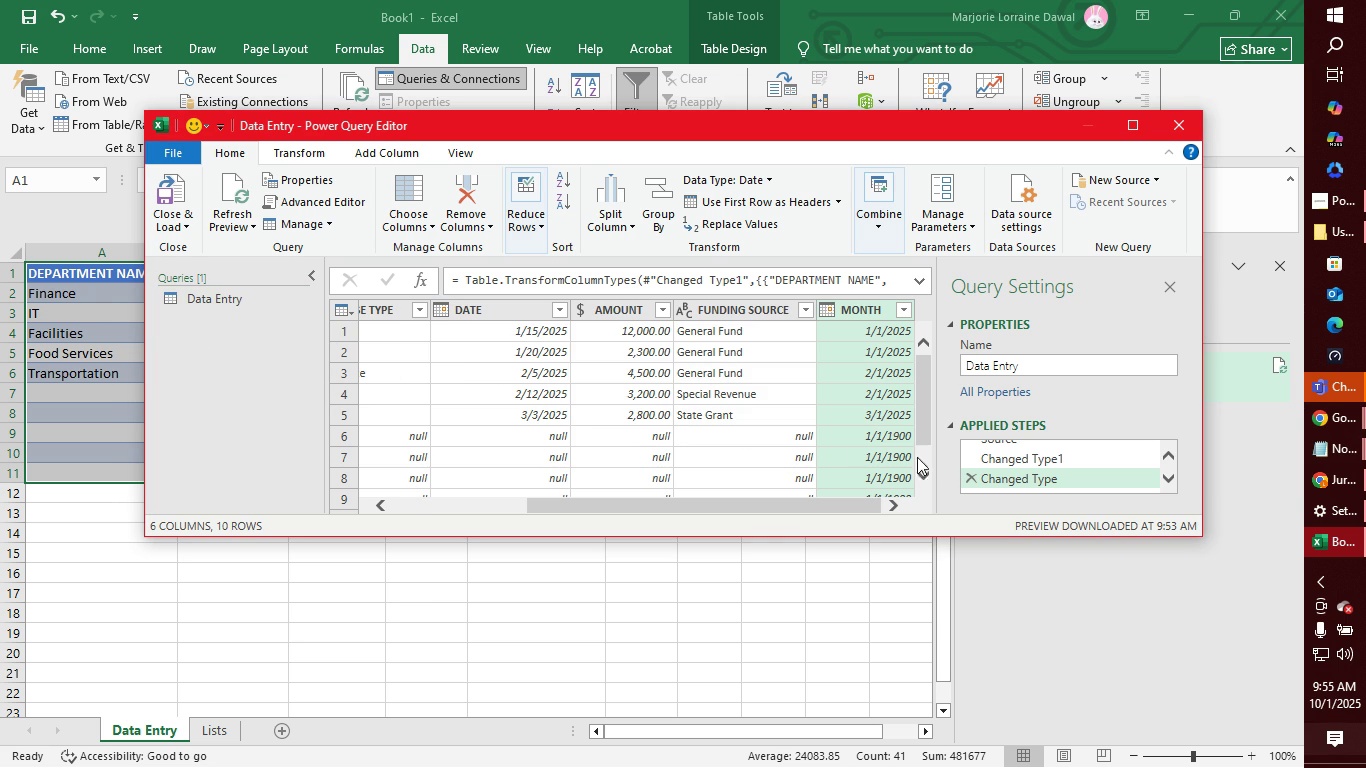 
left_click([1015, 457])
 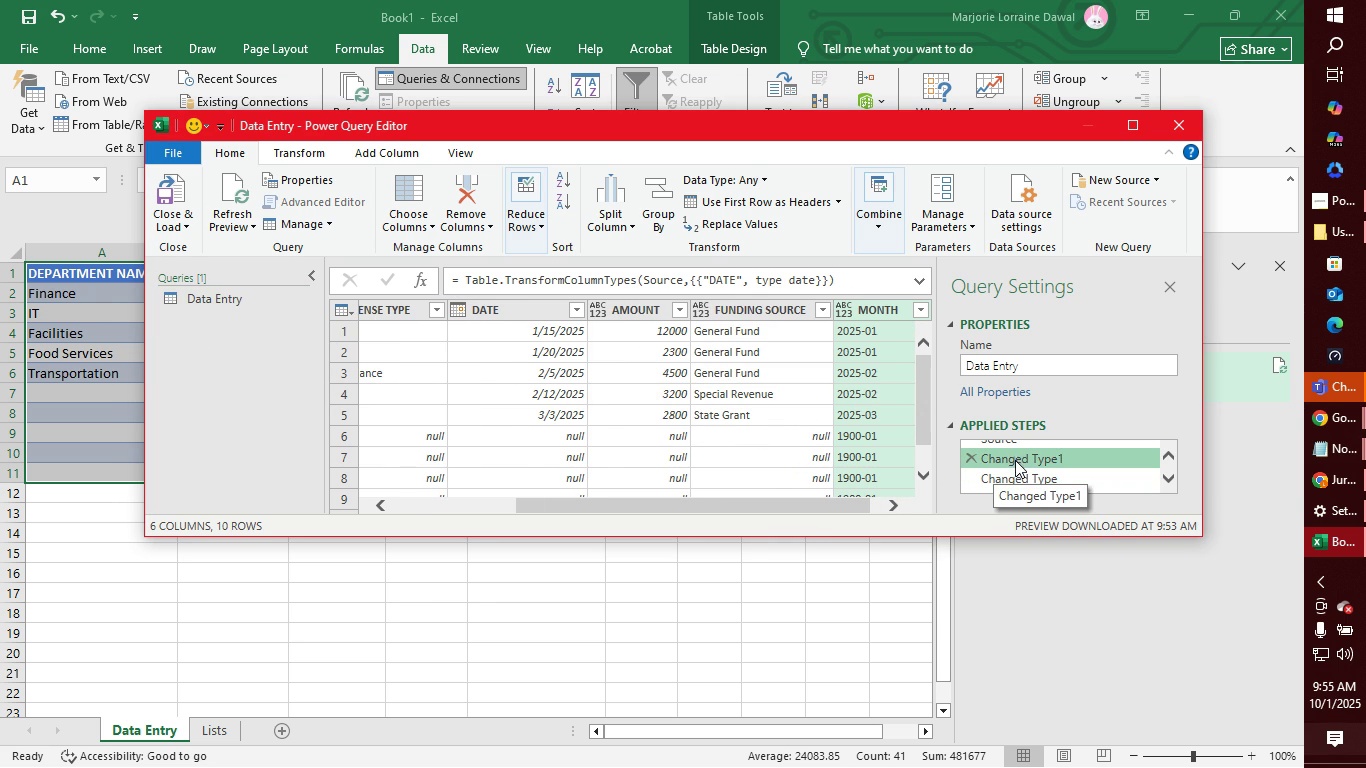 
right_click([1016, 462])
 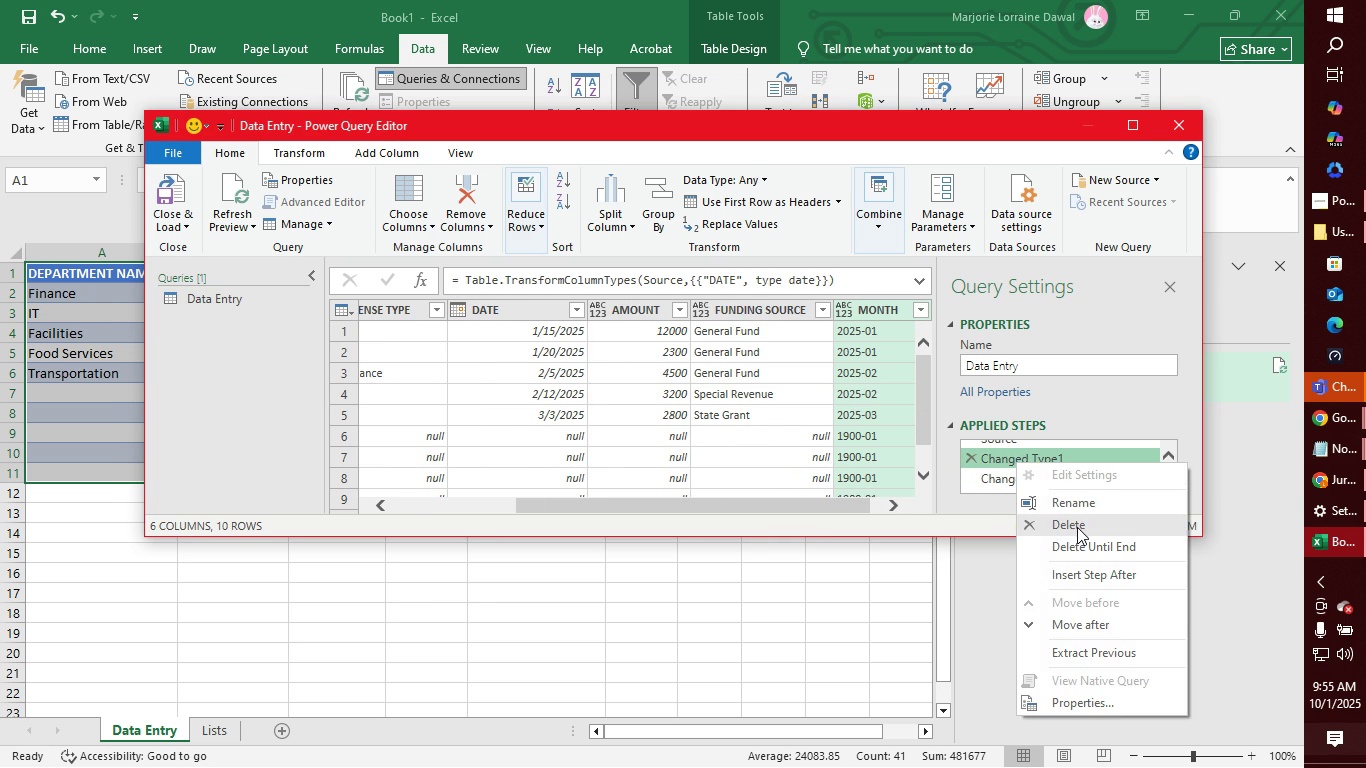 
left_click([1077, 527])
 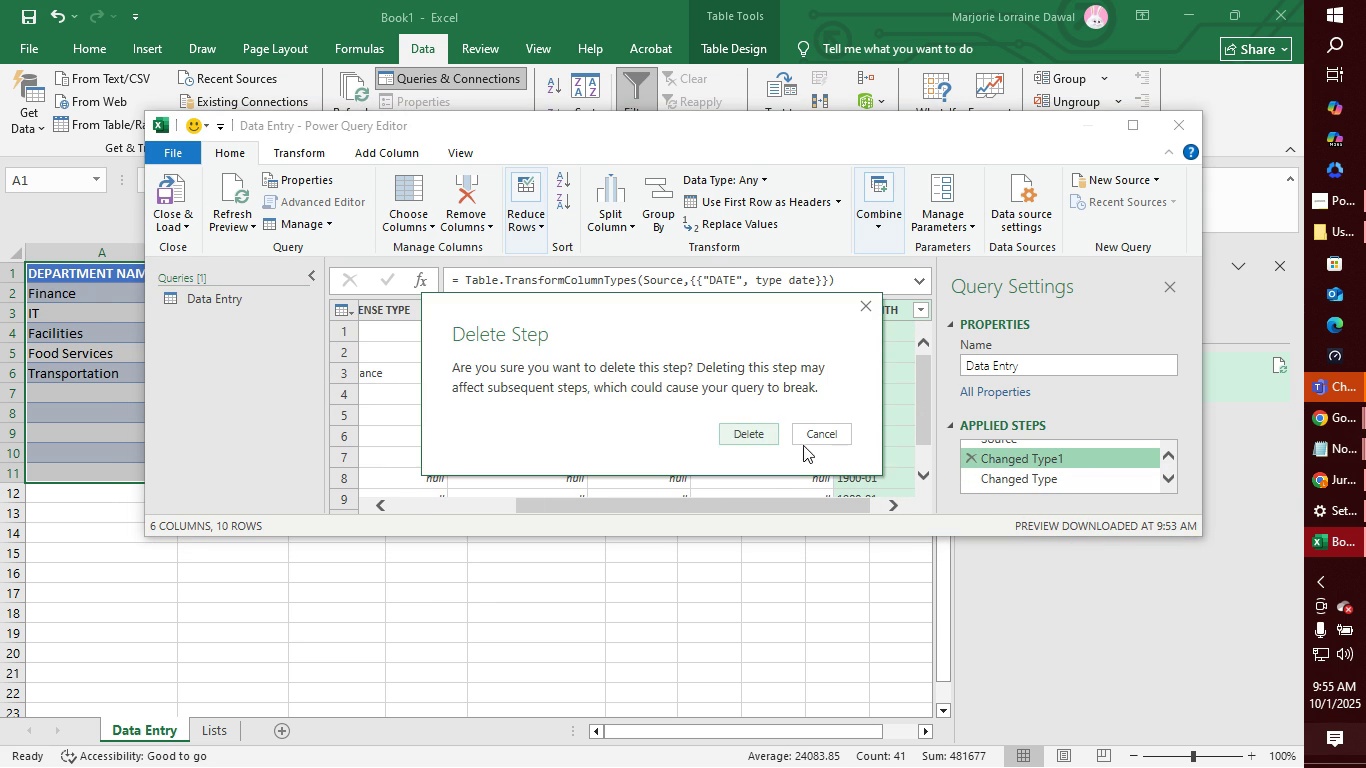 
left_click([748, 431])